 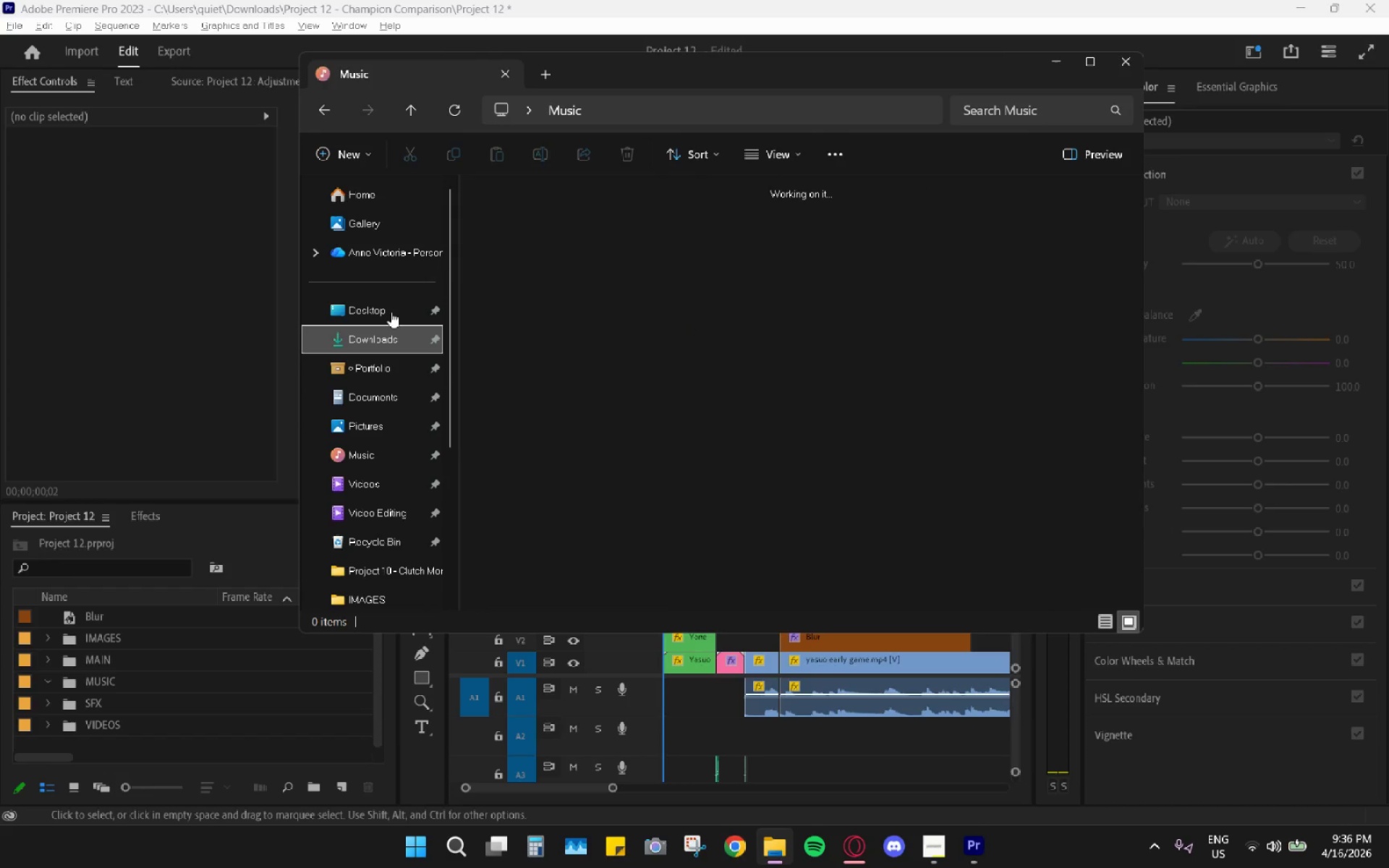 
left_click([535, 229])
 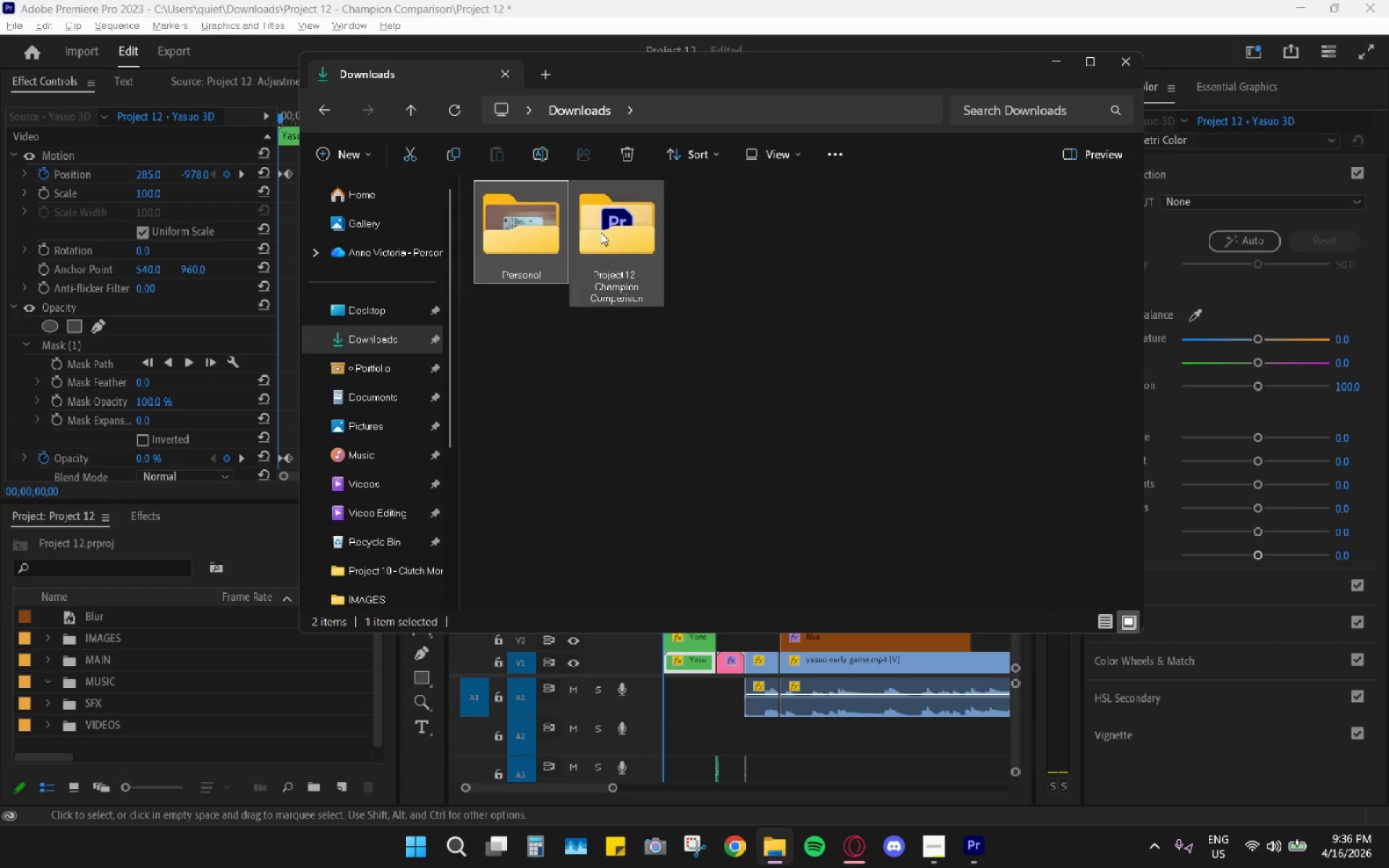 
triple_click([603, 231])
 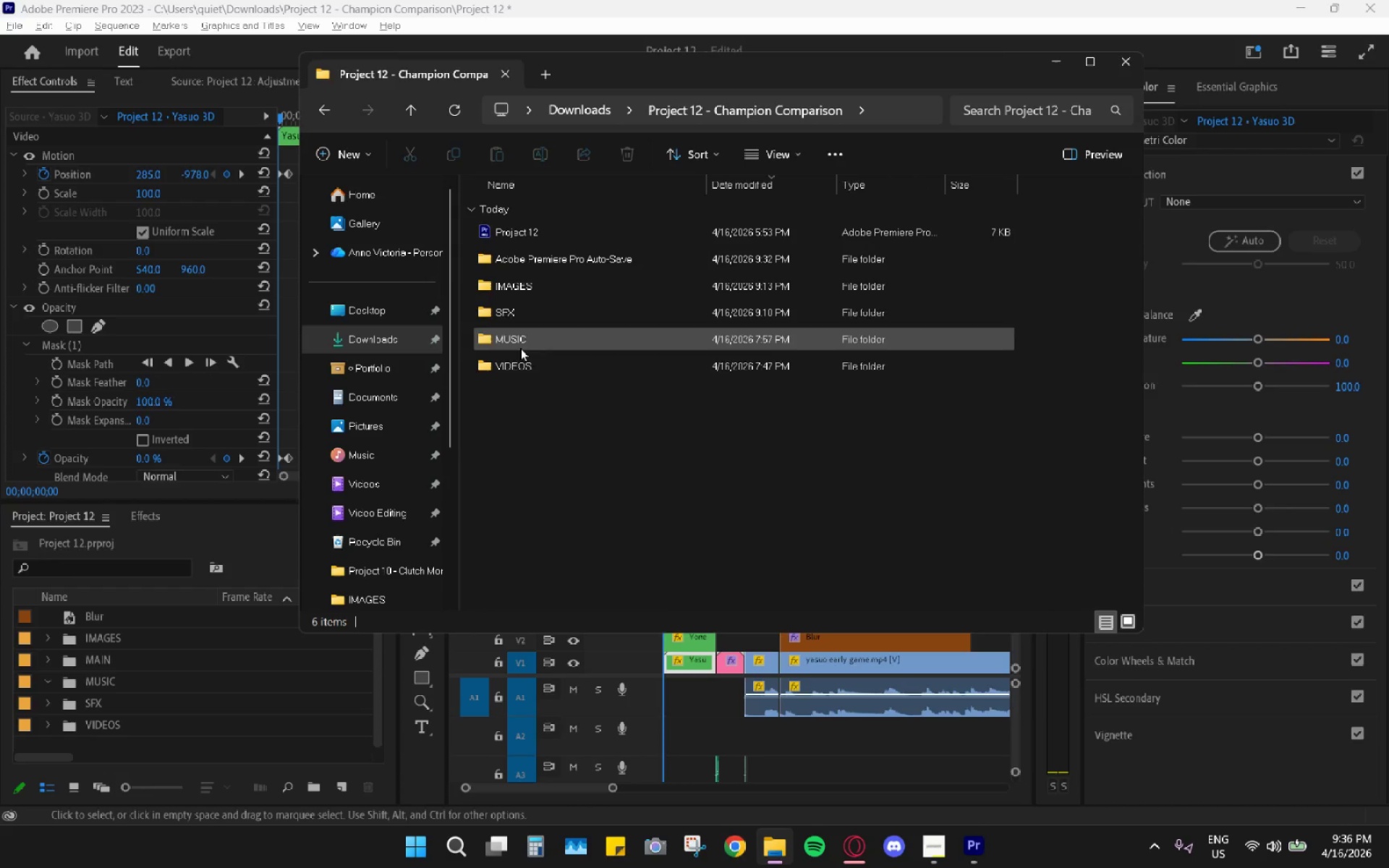 
double_click([521, 346])
 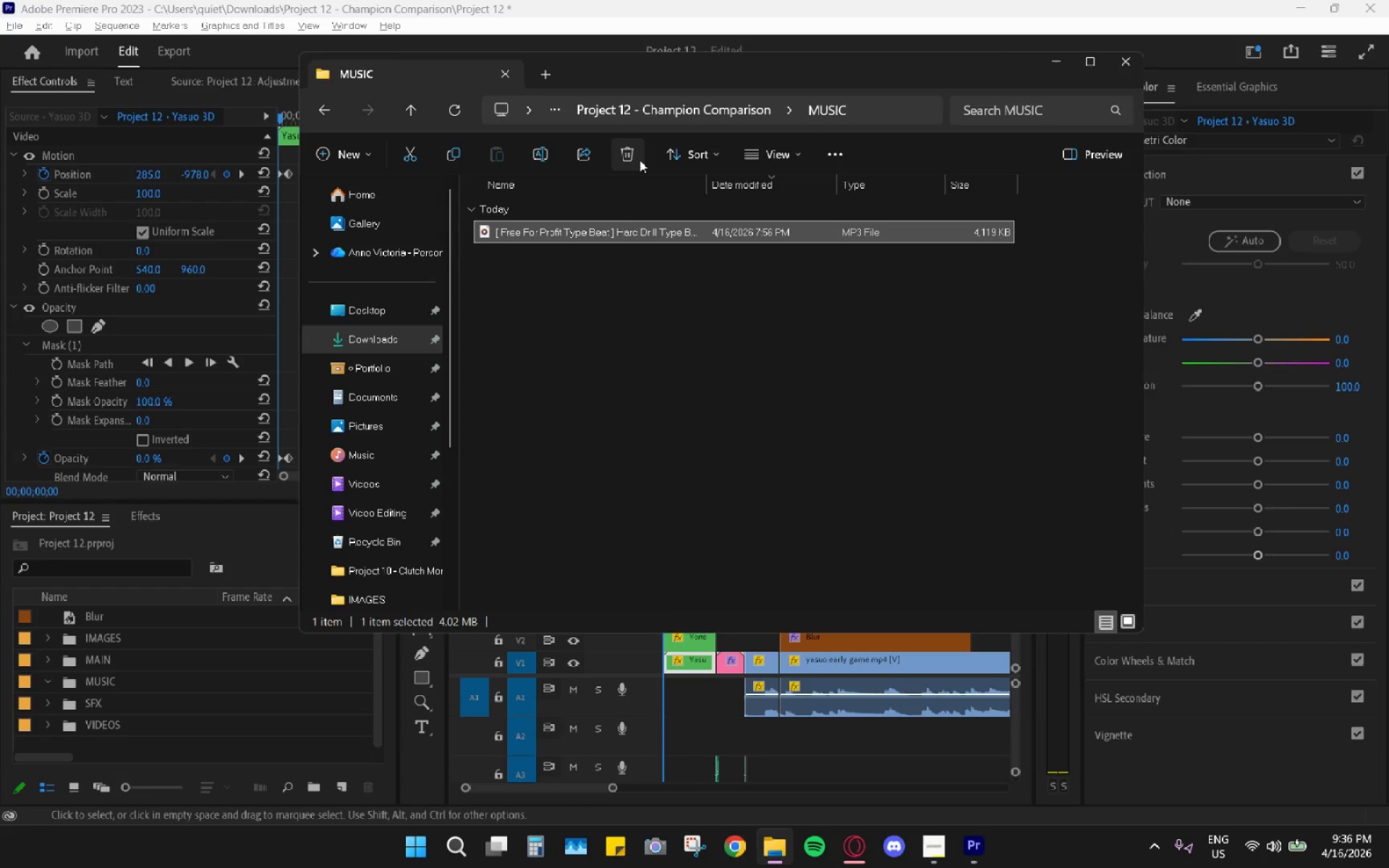 
left_click([640, 159])
 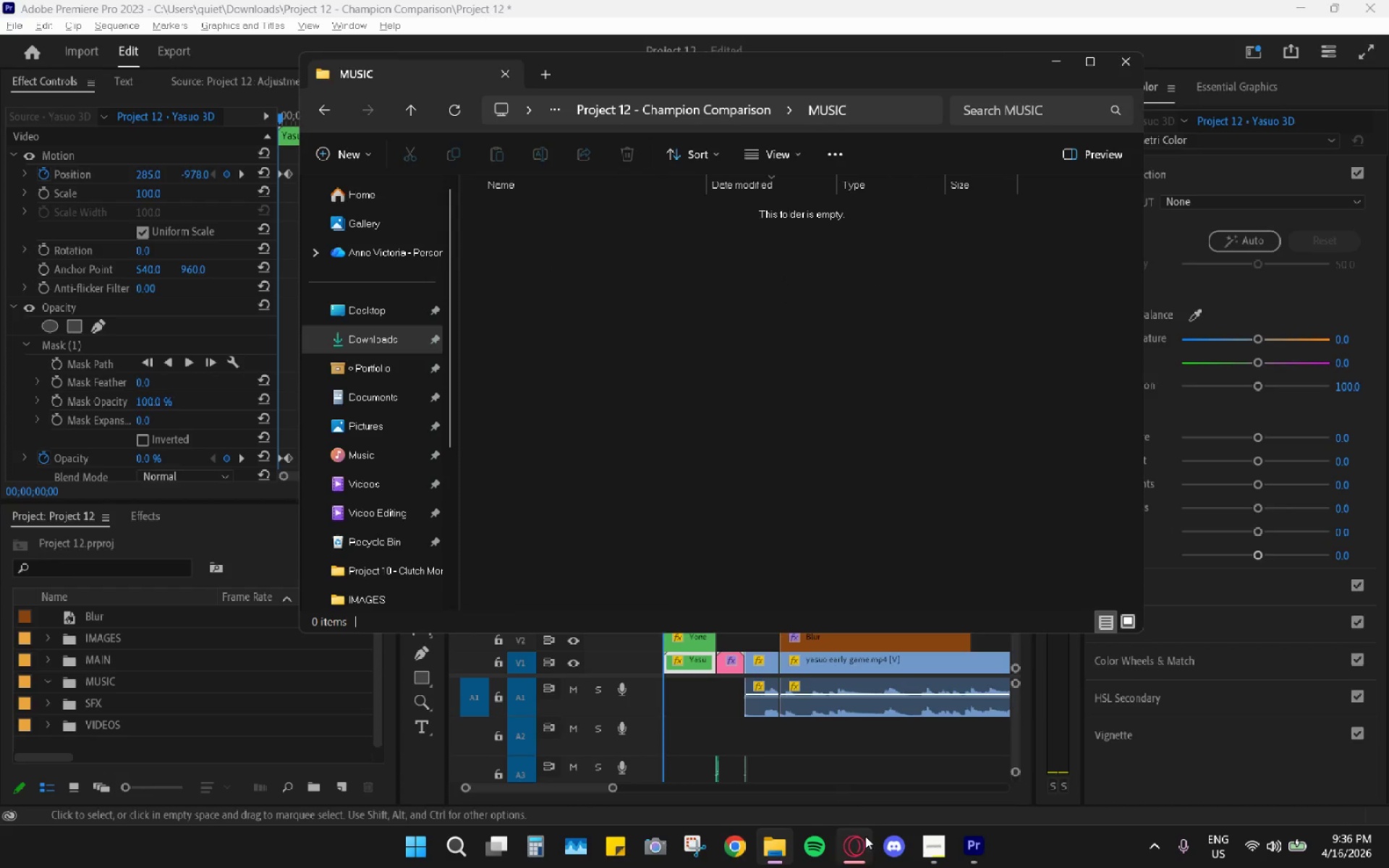 
left_click([866, 837])
 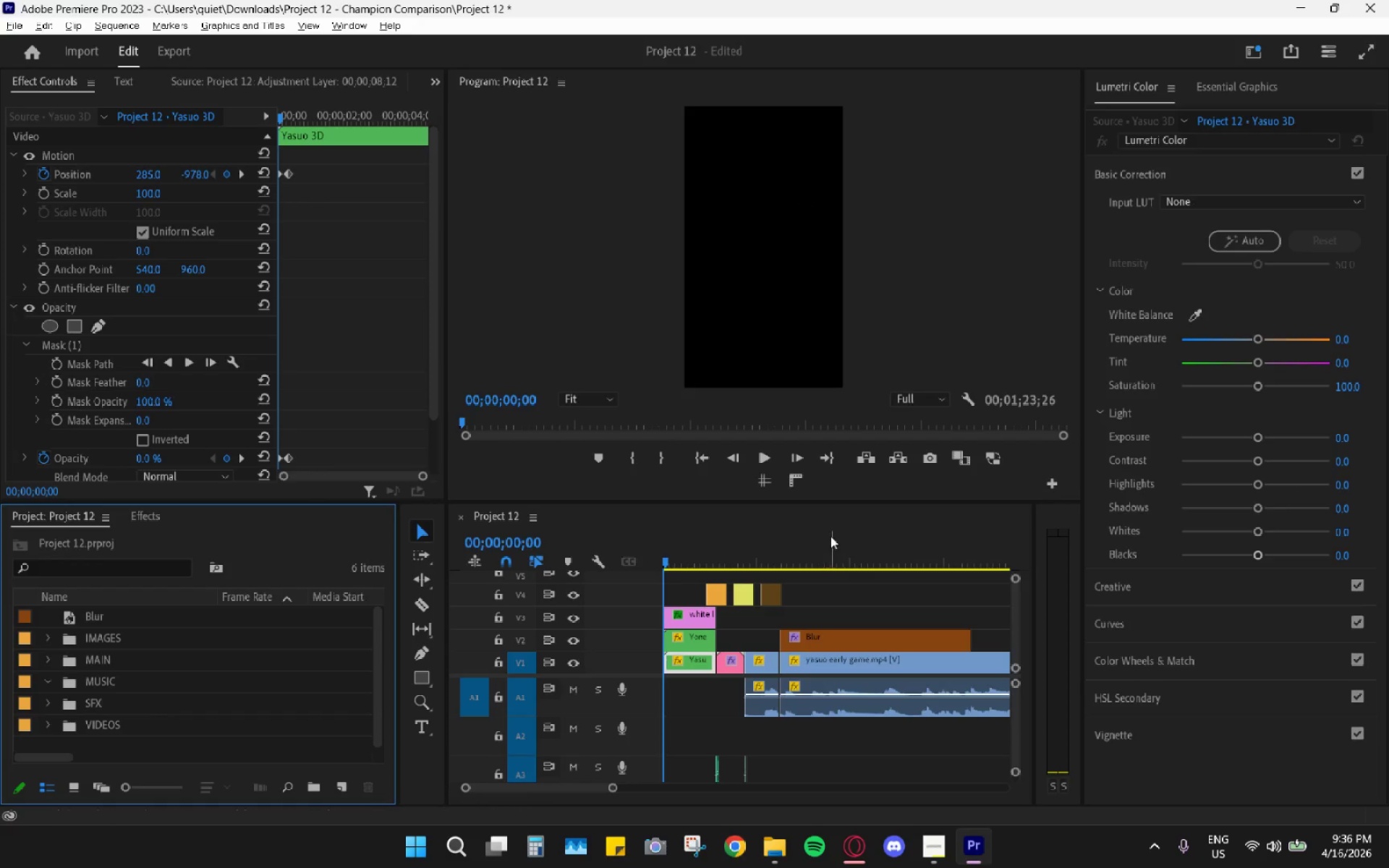 
left_click_drag(start_coordinate=[940, 830], to_coordinate=[941, 838])
 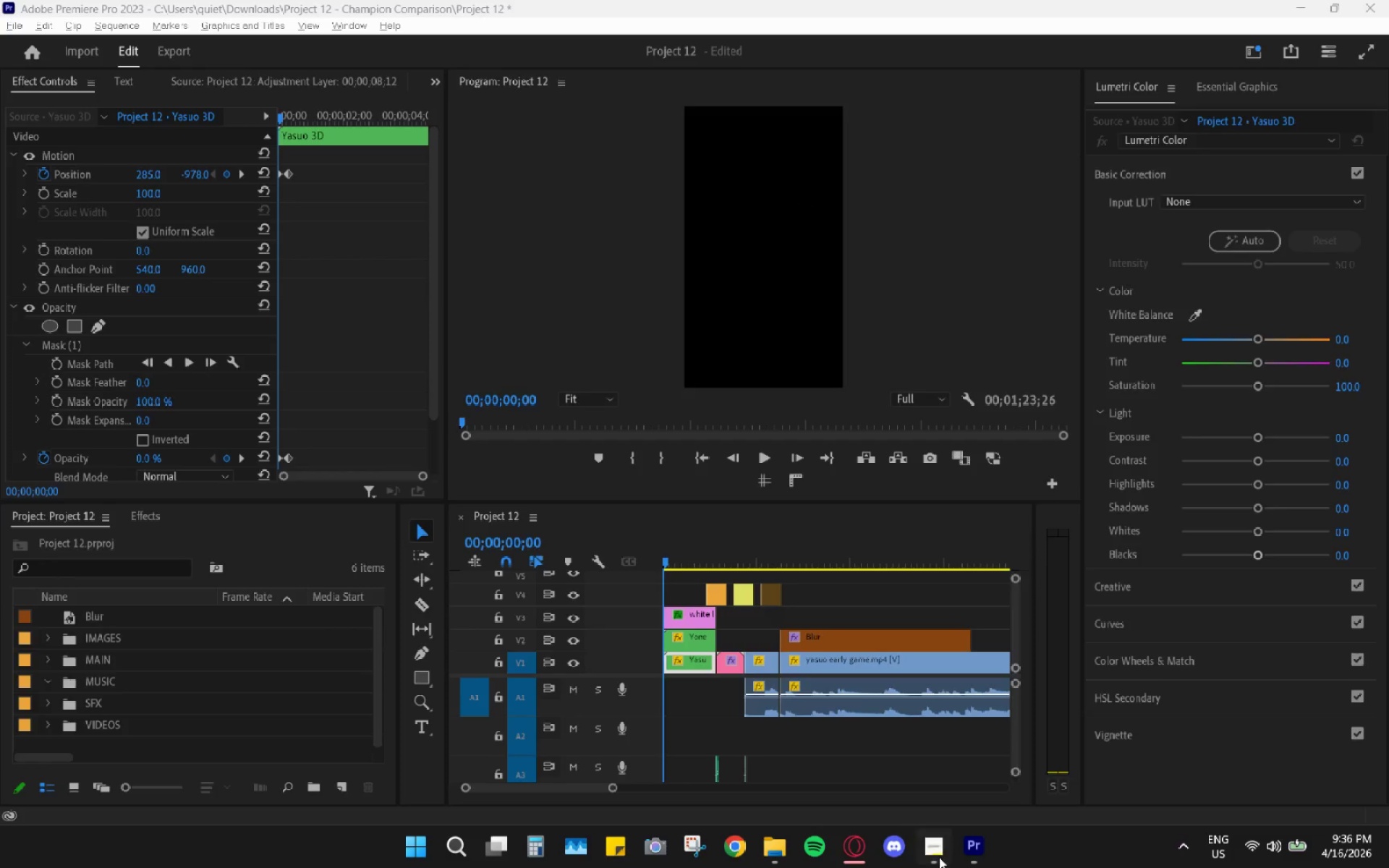 
double_click([939, 857])